 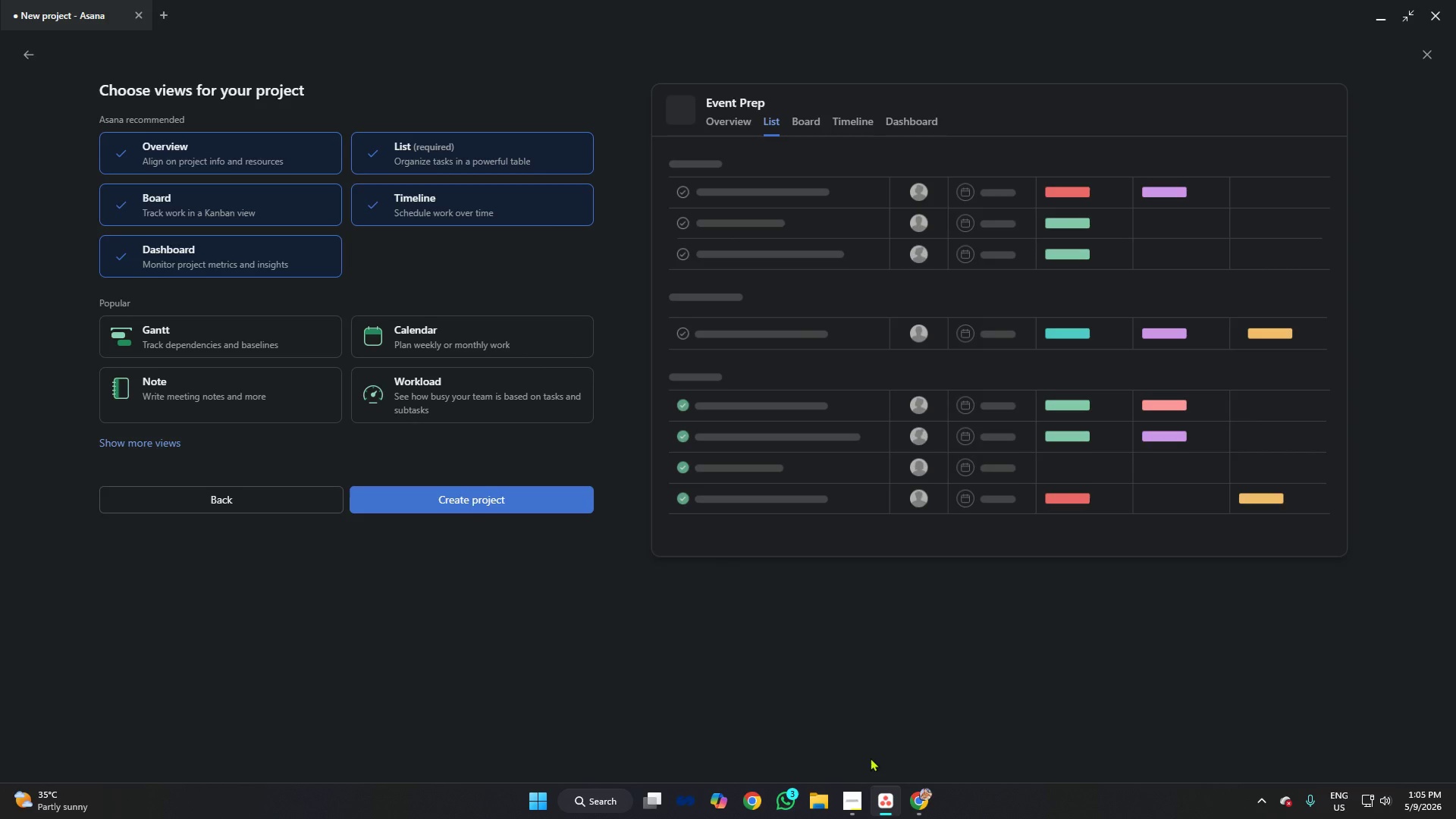 
left_click([466, 498])
 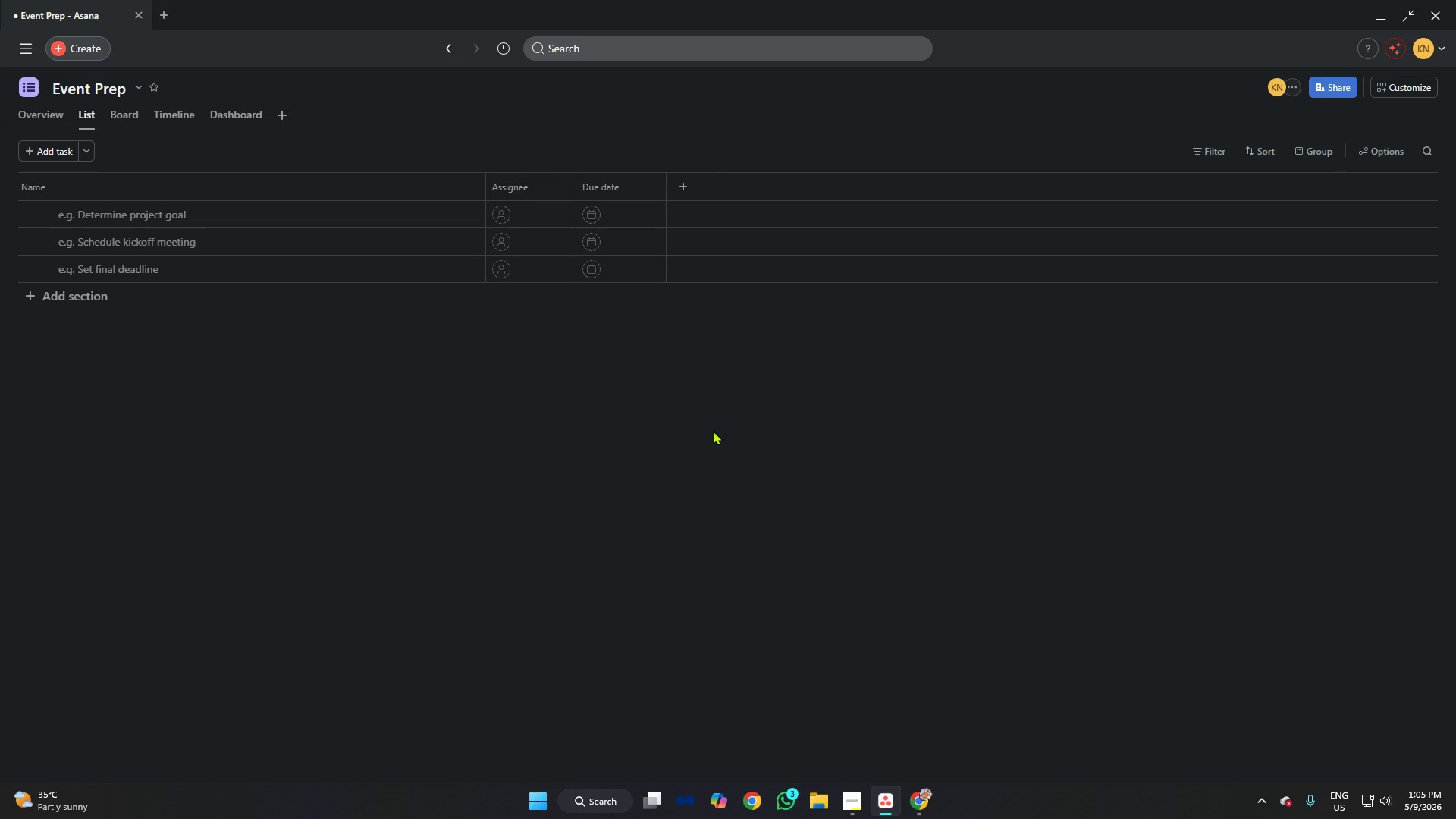 
wait(13.94)
 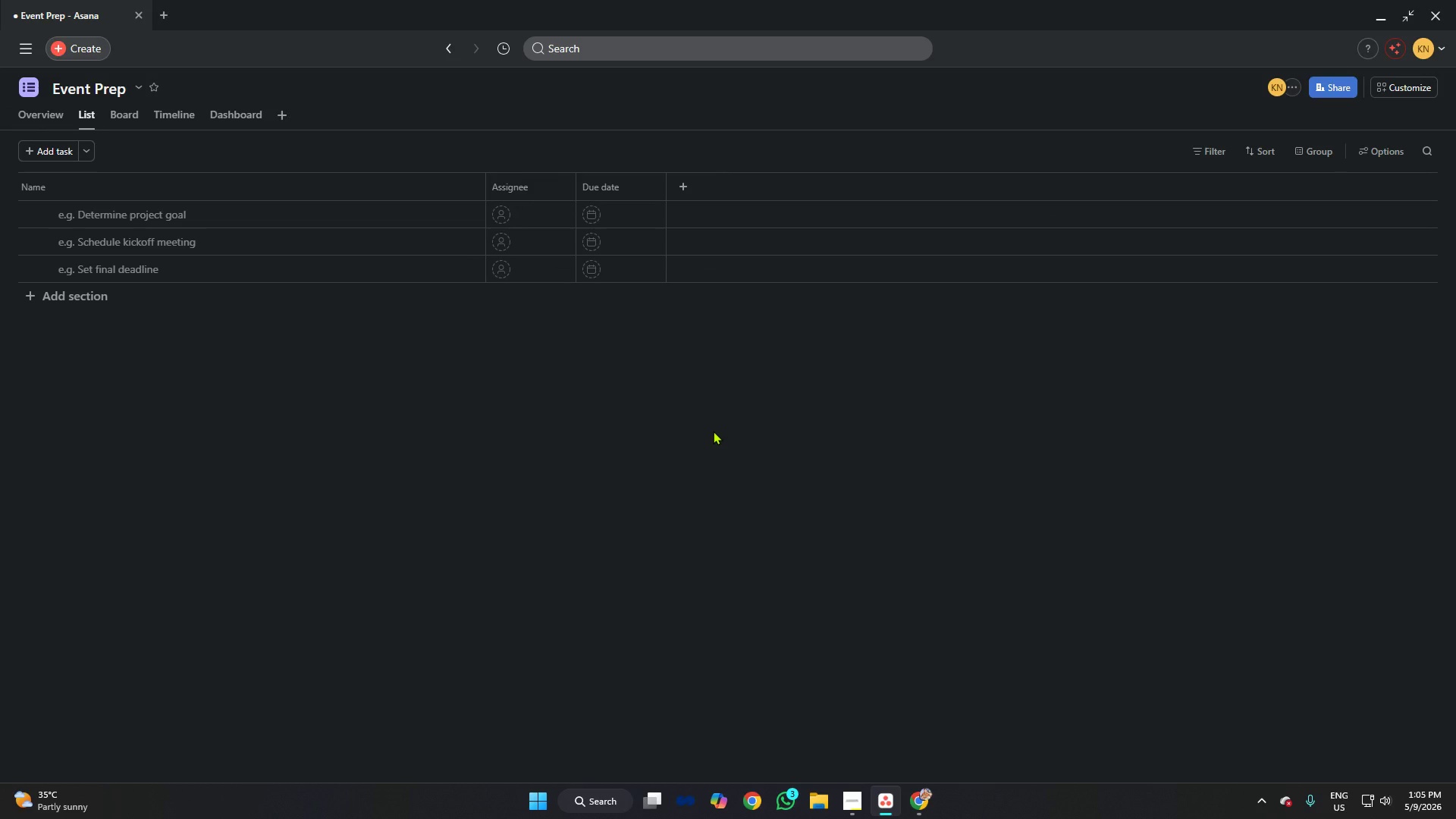 
left_click([133, 111])
 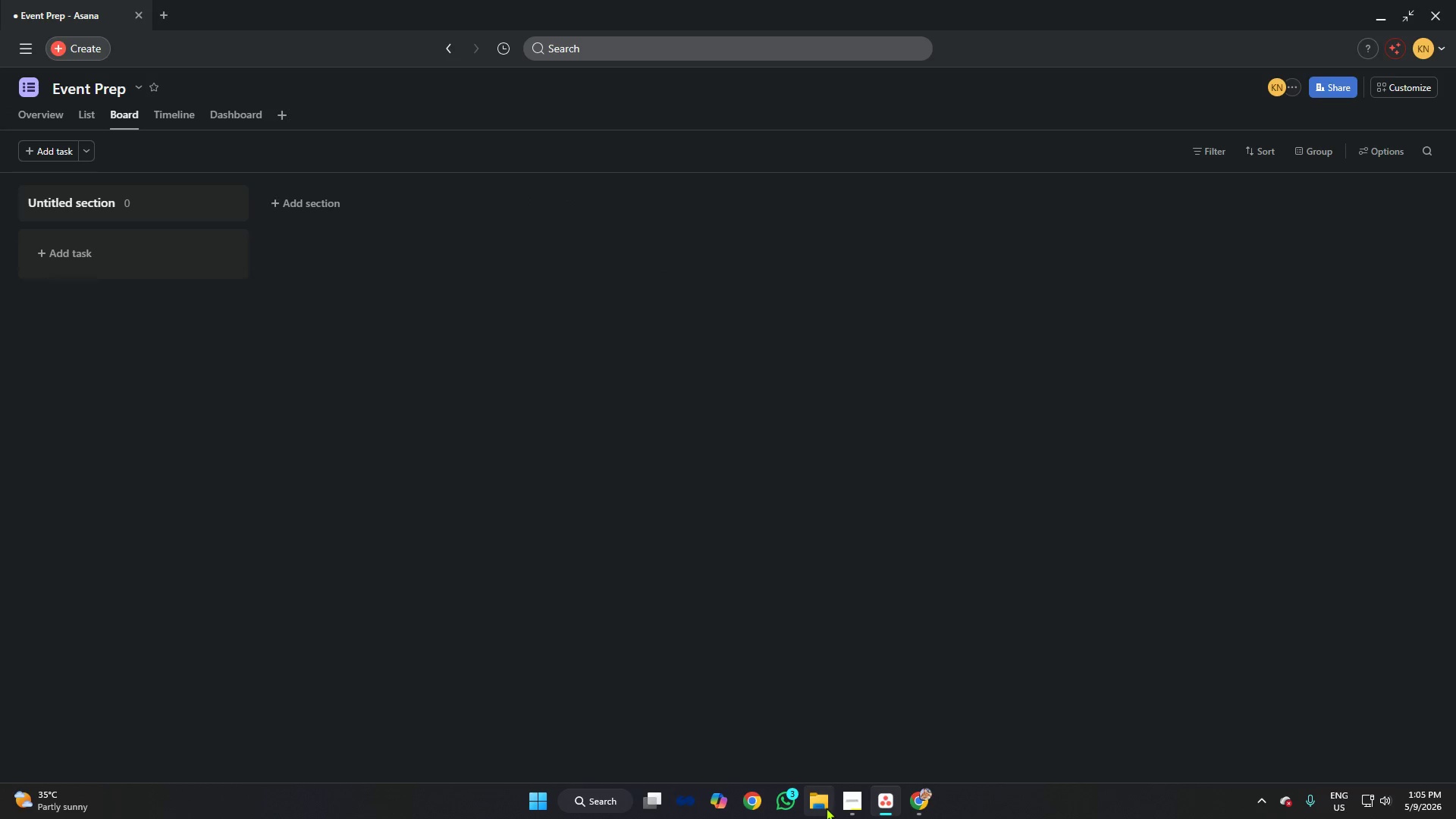 
left_click_drag(start_coordinate=[847, 804], to_coordinate=[851, 804])
 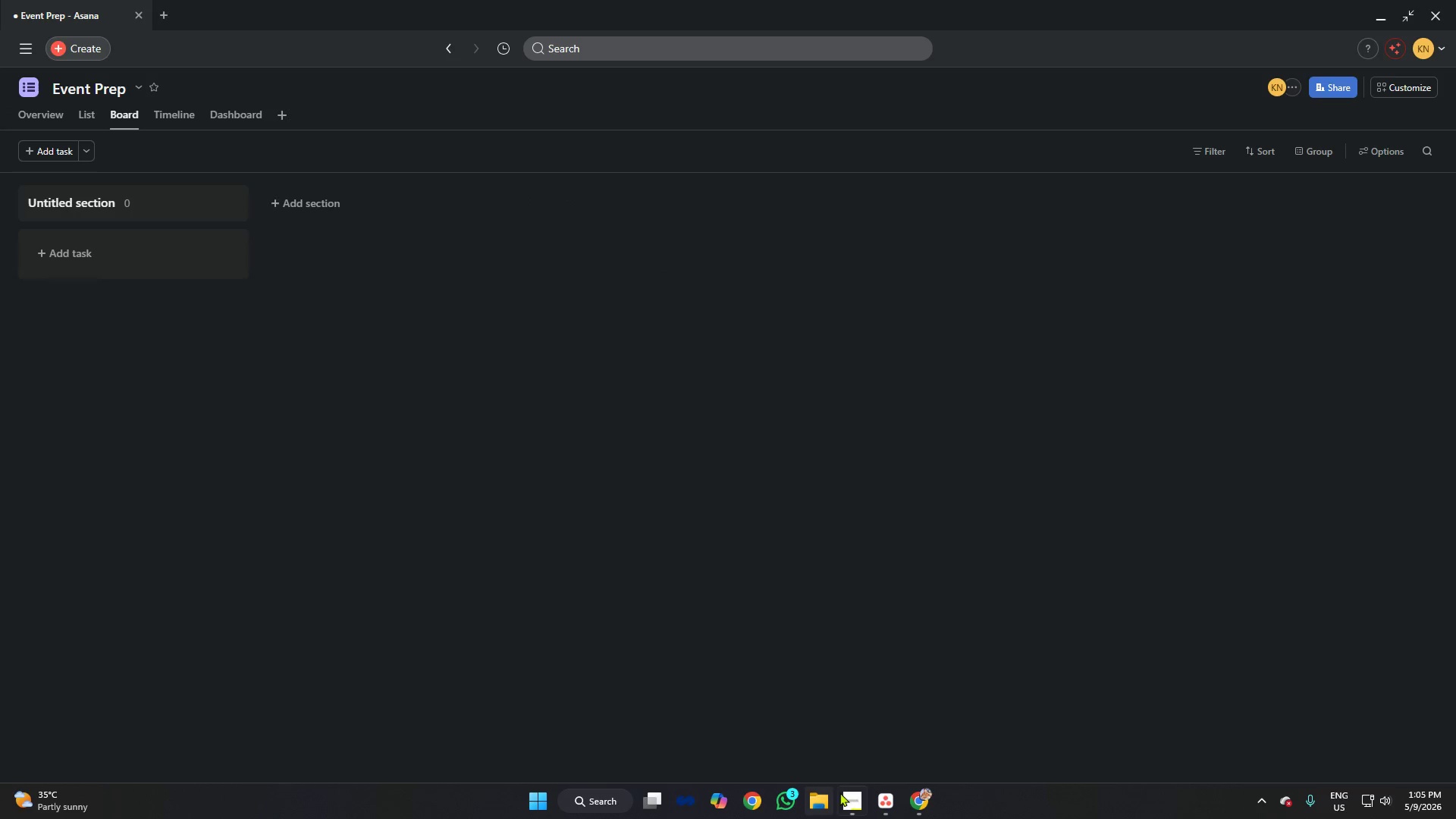 
left_click([852, 795])